 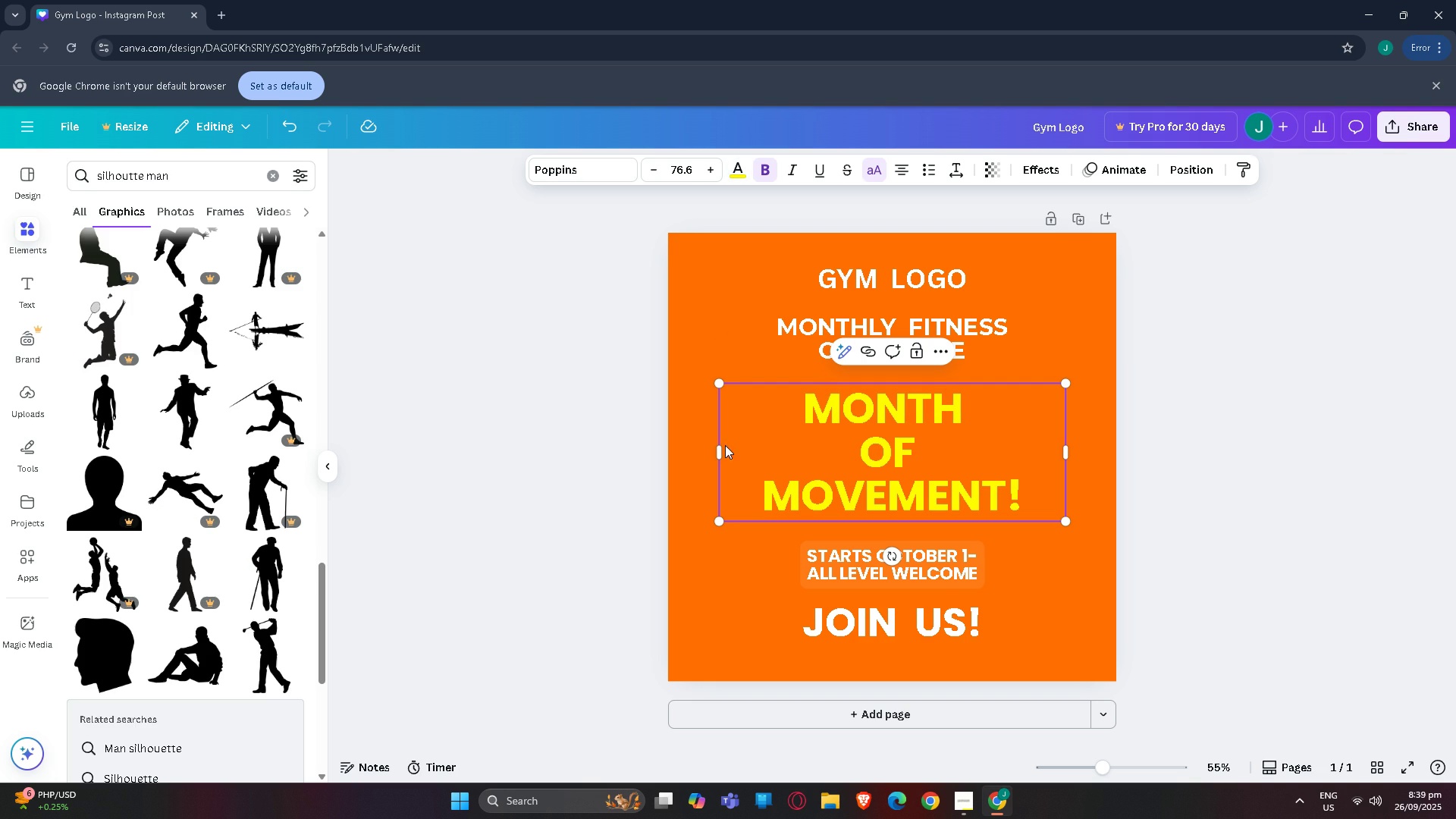 
double_click([733, 165])
 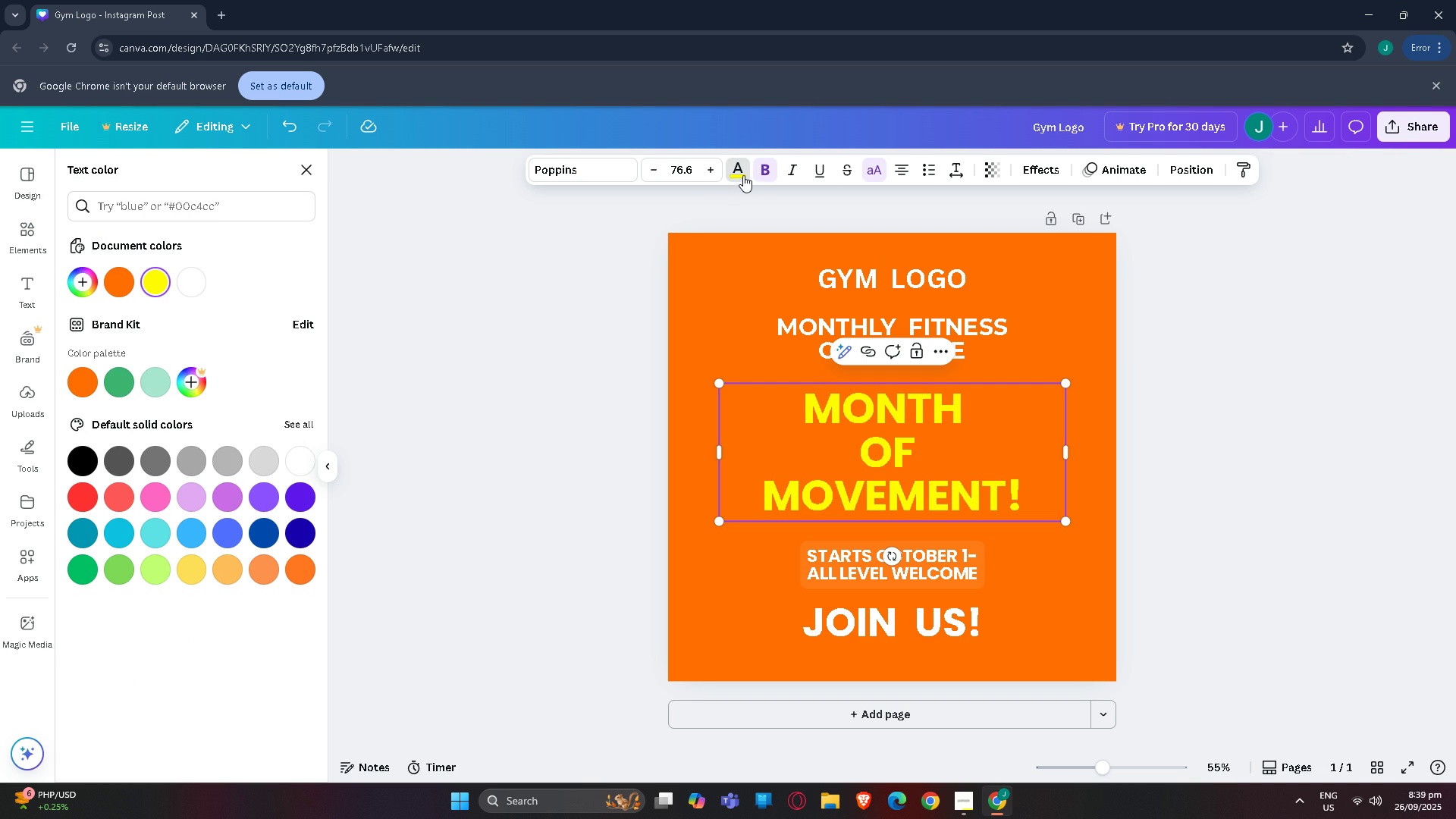 
double_click([743, 175])
 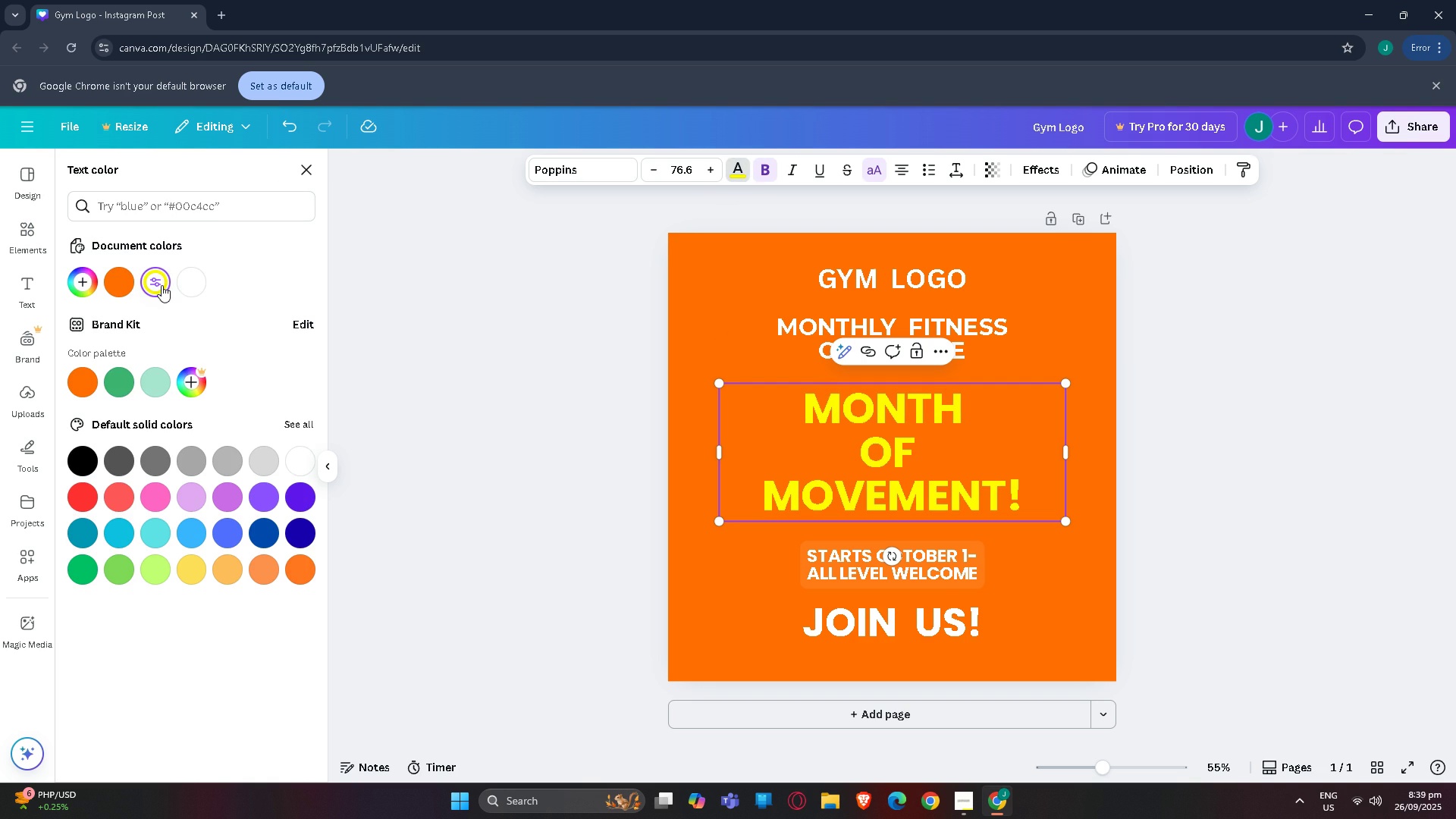 
left_click([162, 285])
 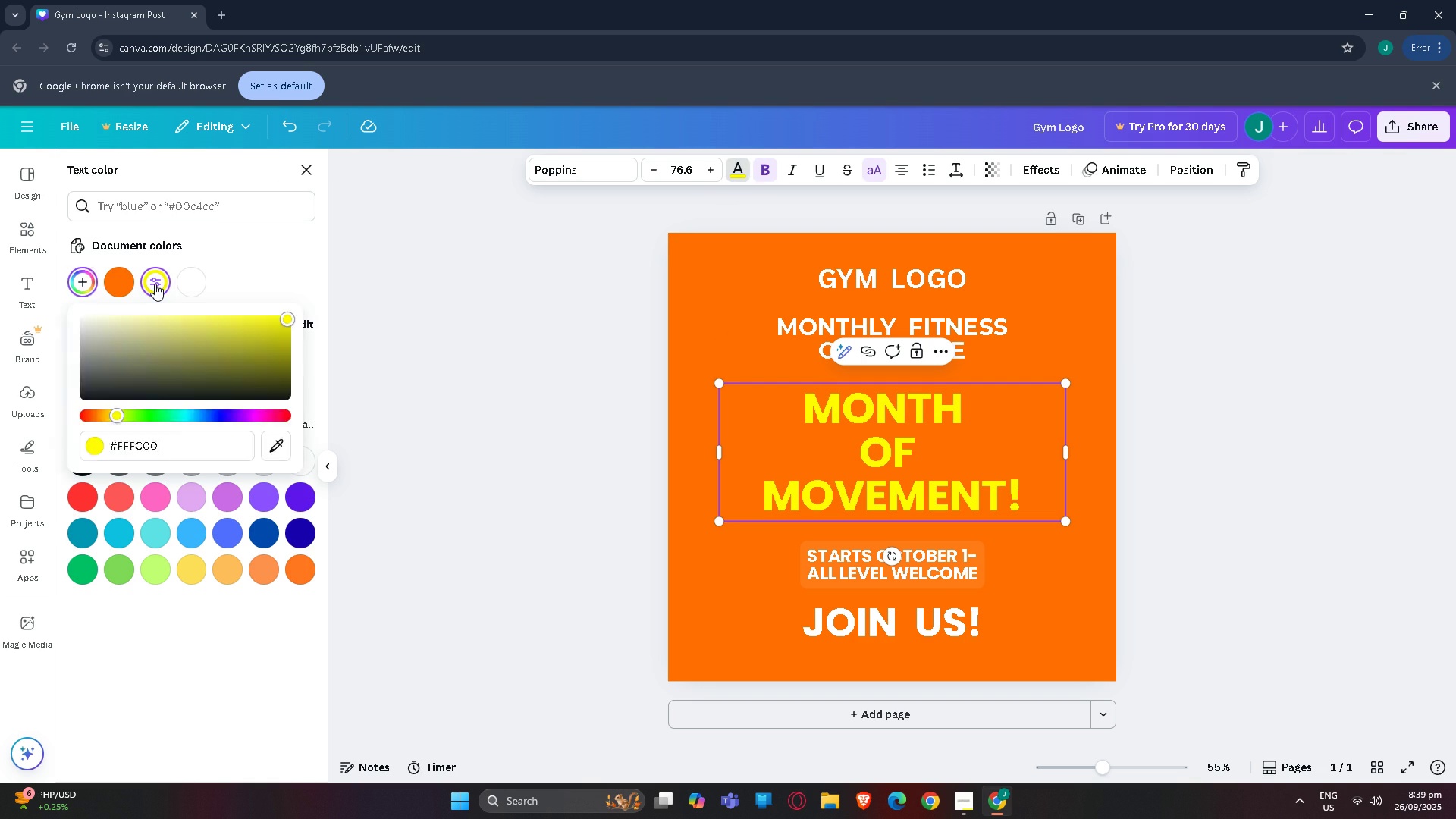 
double_click([155, 284])
 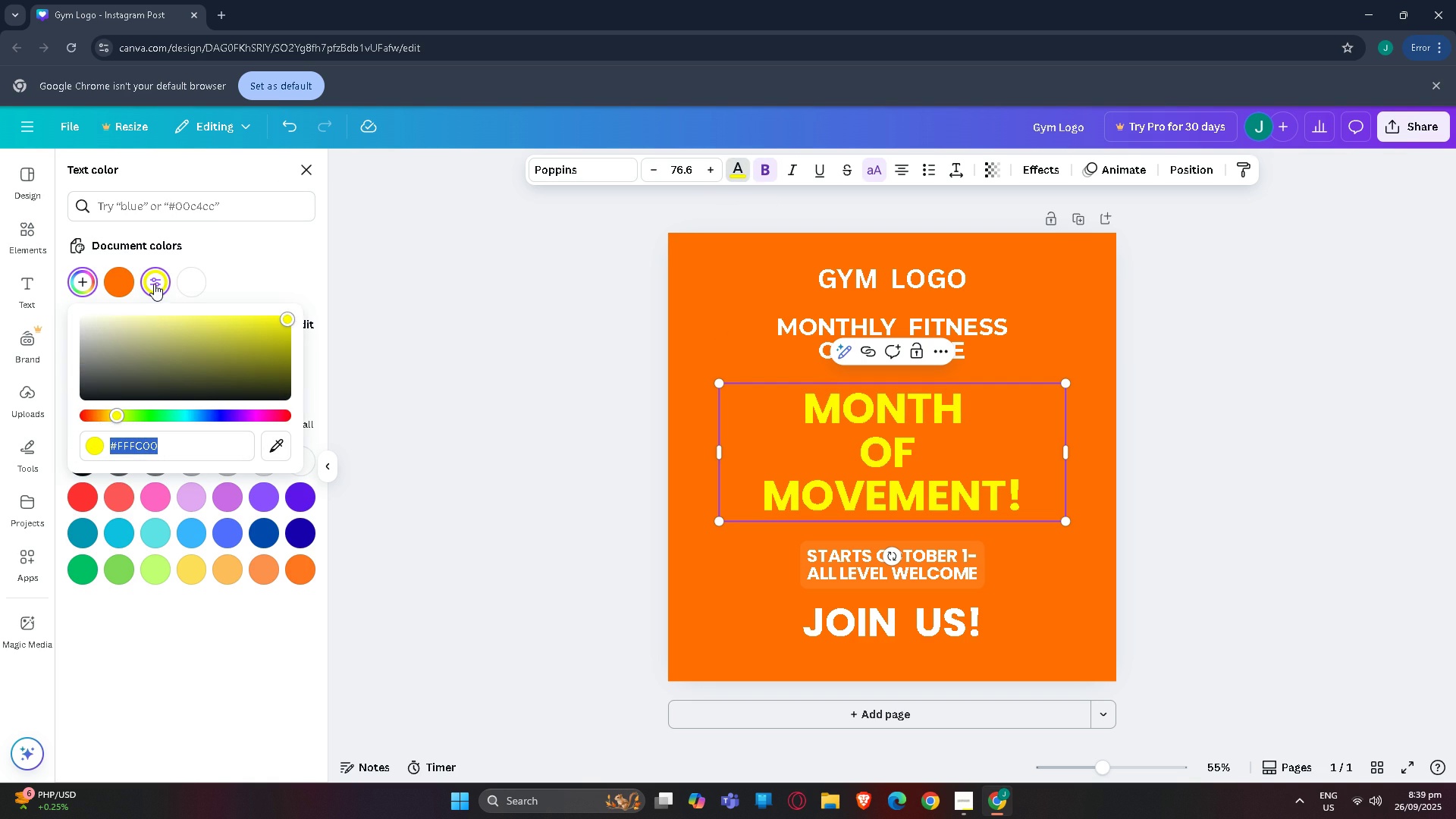 
triple_click([154, 284])